 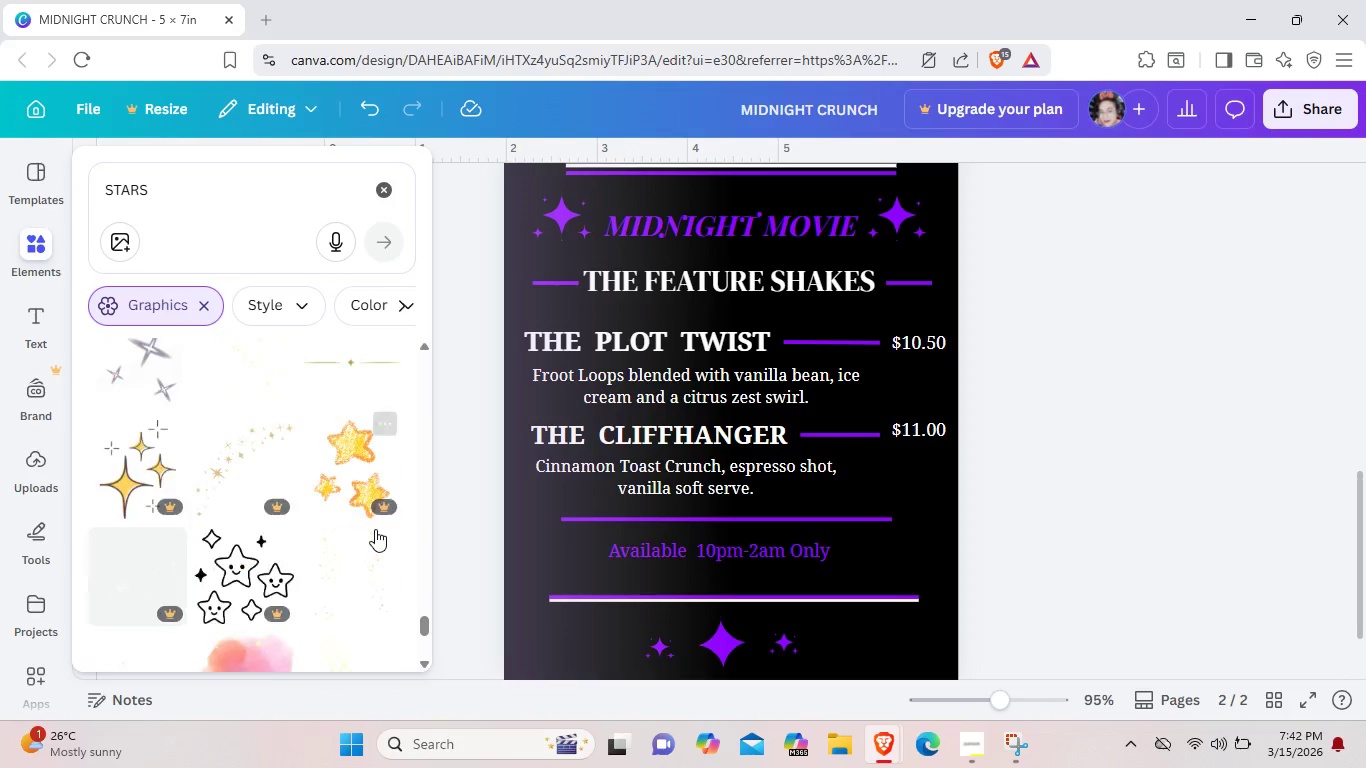 
scroll: coordinate [375, 529], scroll_direction: down, amount: 5.0
 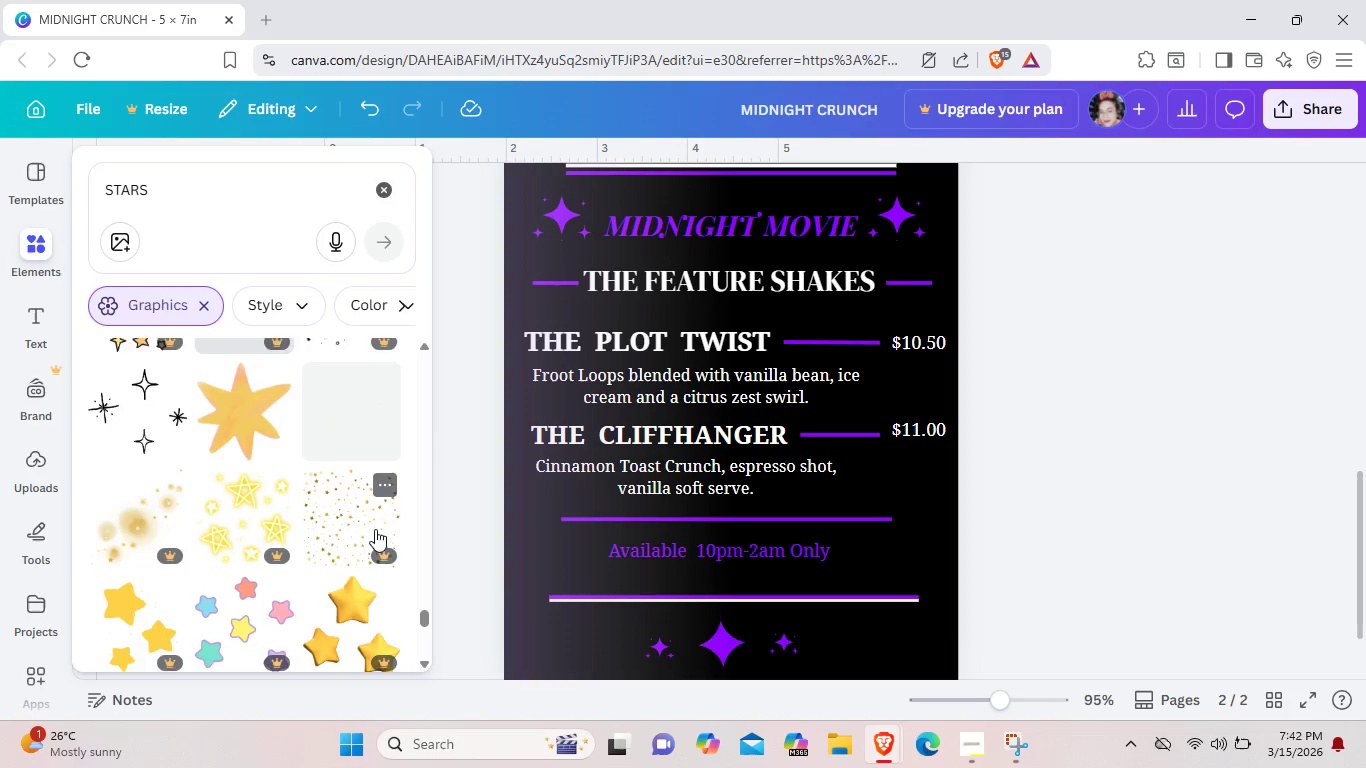 
scroll: coordinate [375, 529], scroll_direction: up, amount: 1.0
 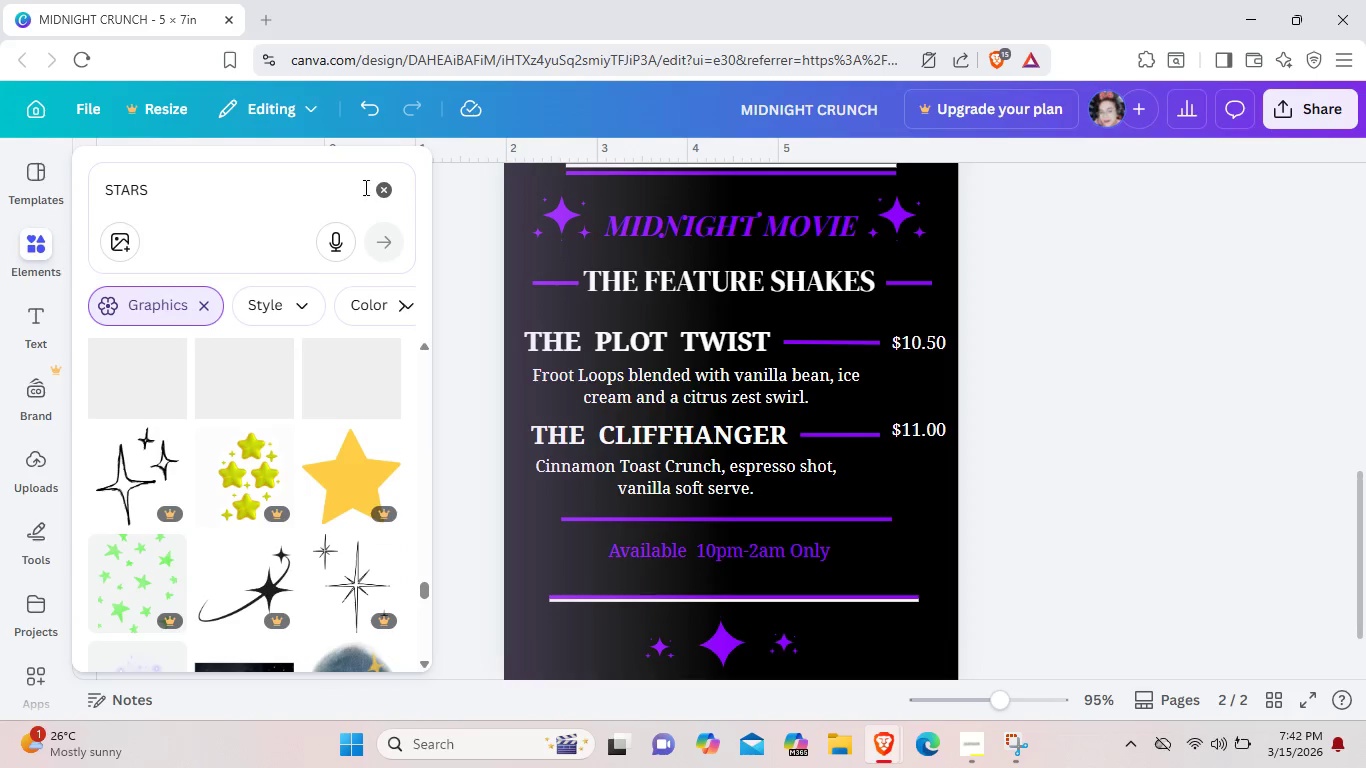 
left_click([382, 186])
 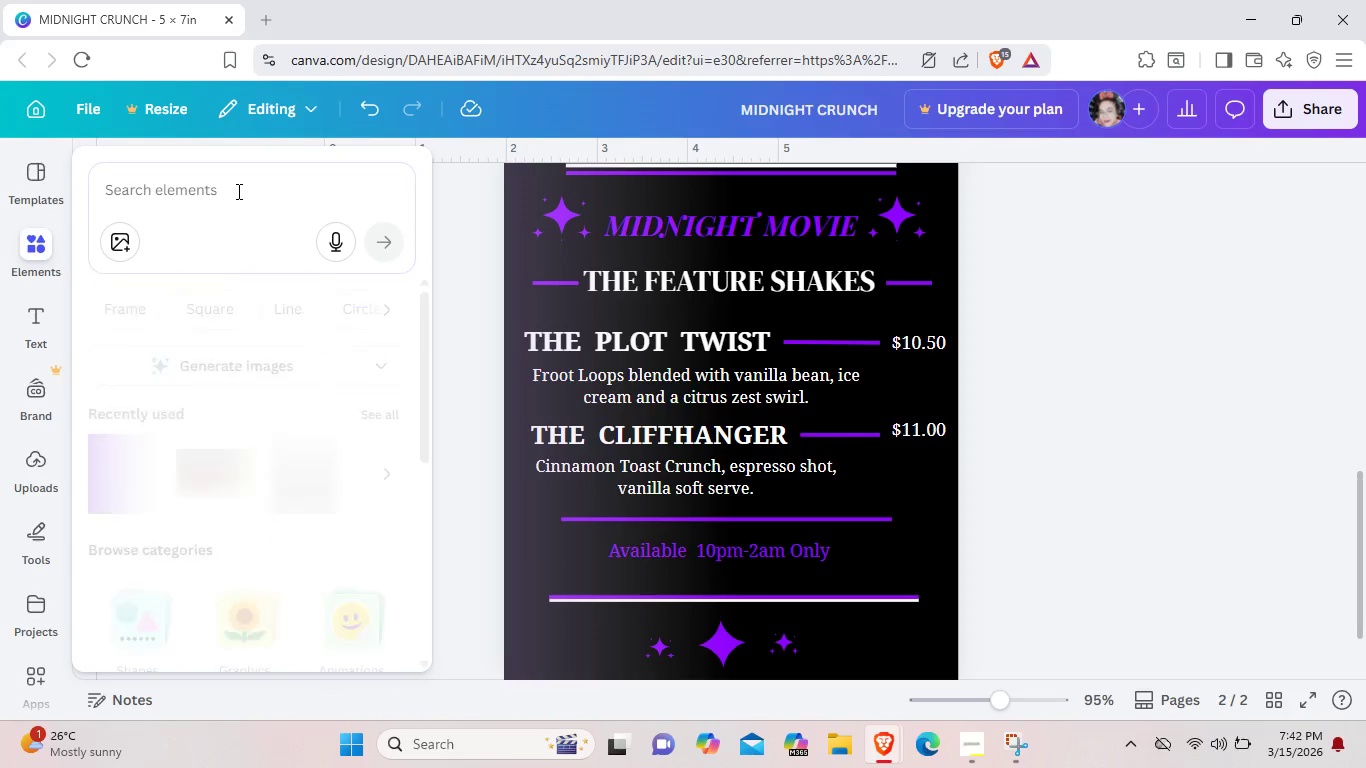 
left_click([237, 191])
 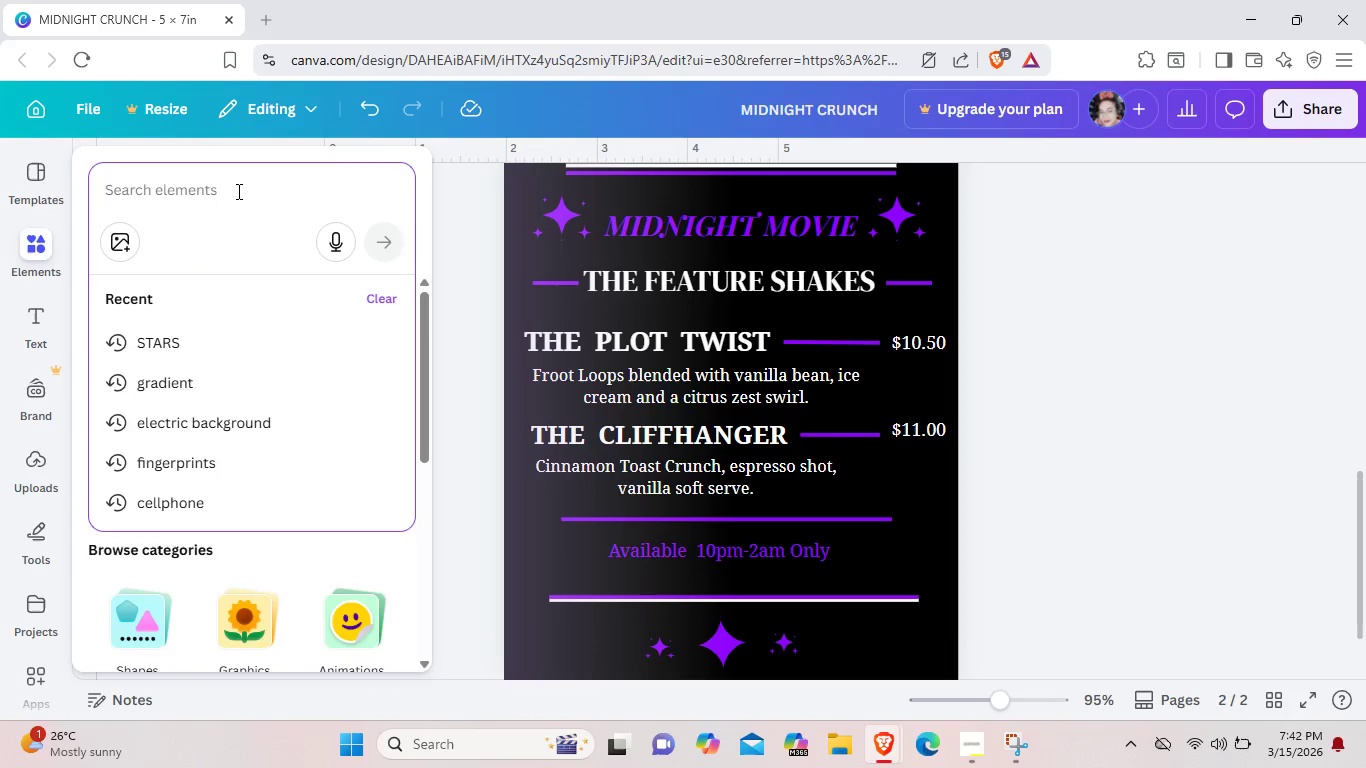 
type(LINES)
 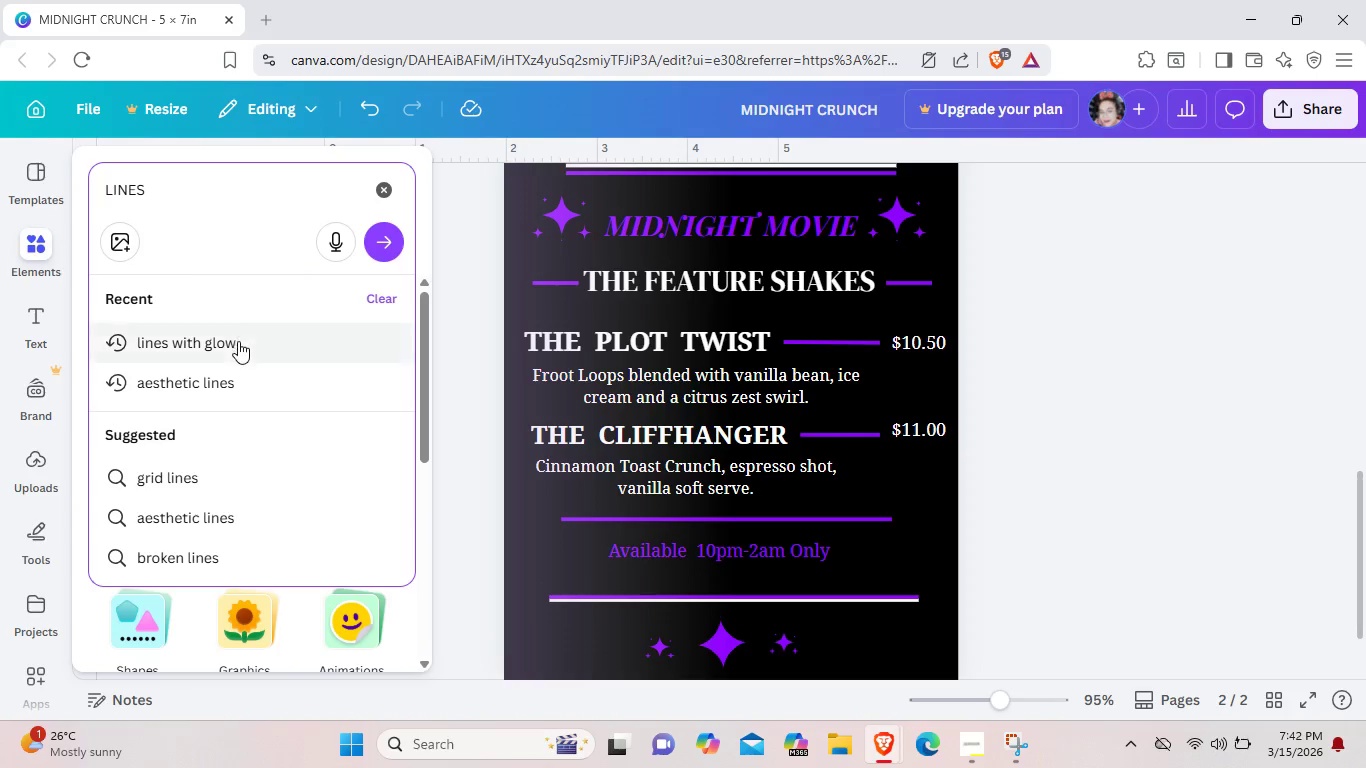 
left_click([238, 344])
 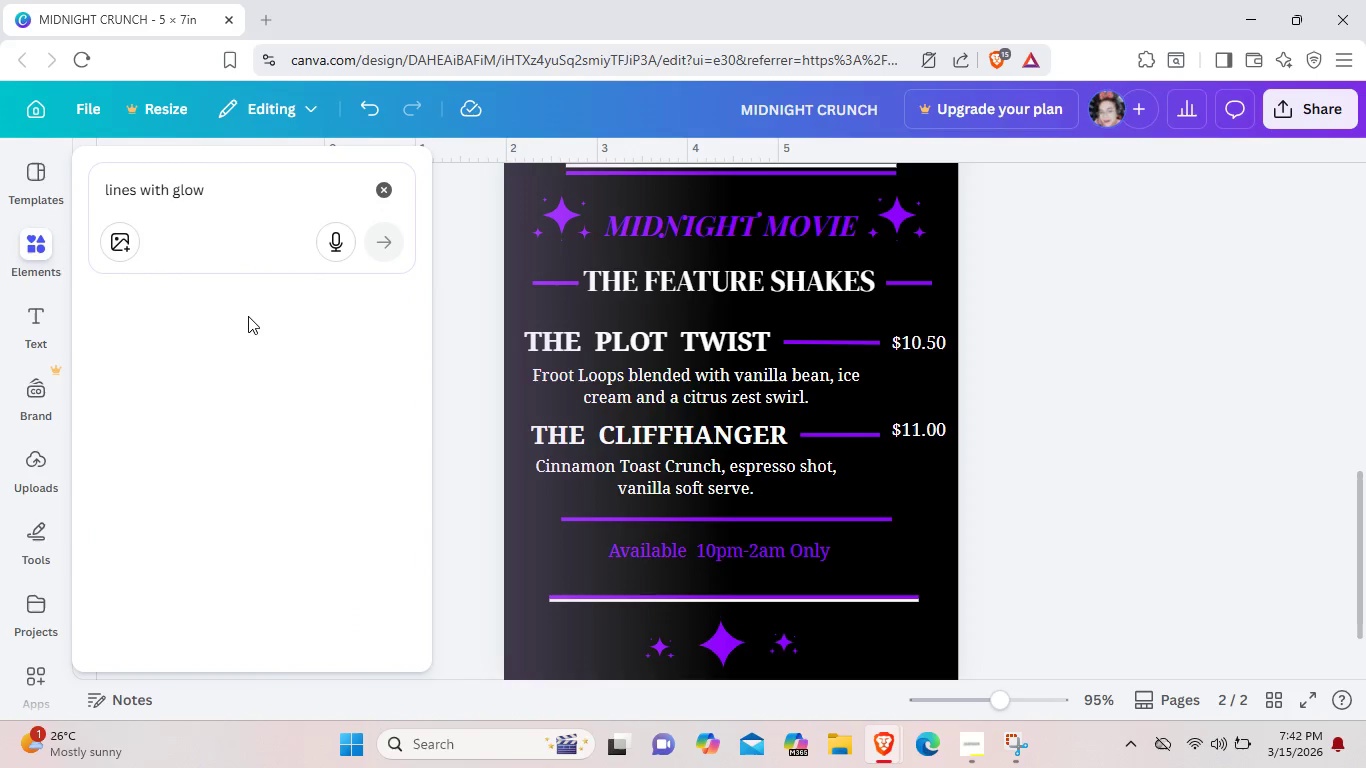 
mouse_move([272, 329])
 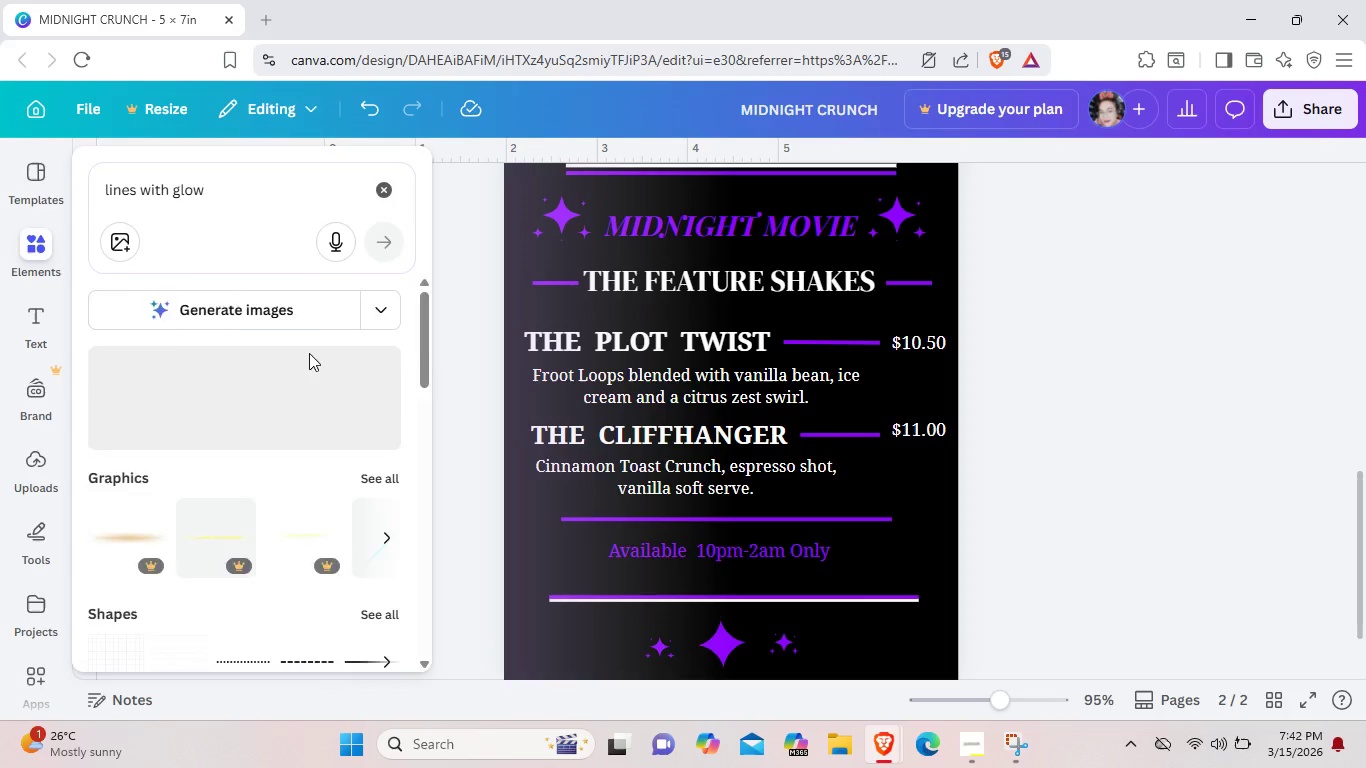 
mouse_move([309, 370])
 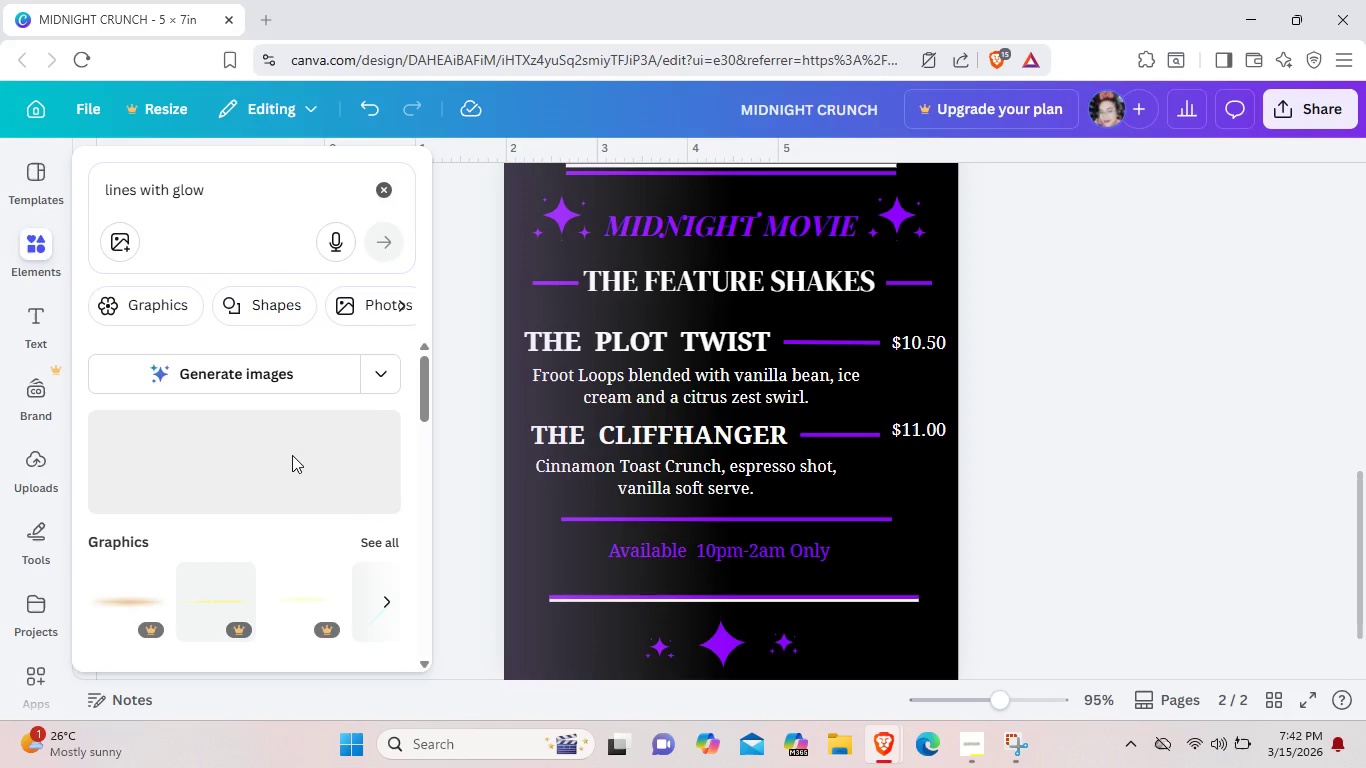 
scroll: coordinate [292, 455], scroll_direction: down, amount: 1.0
 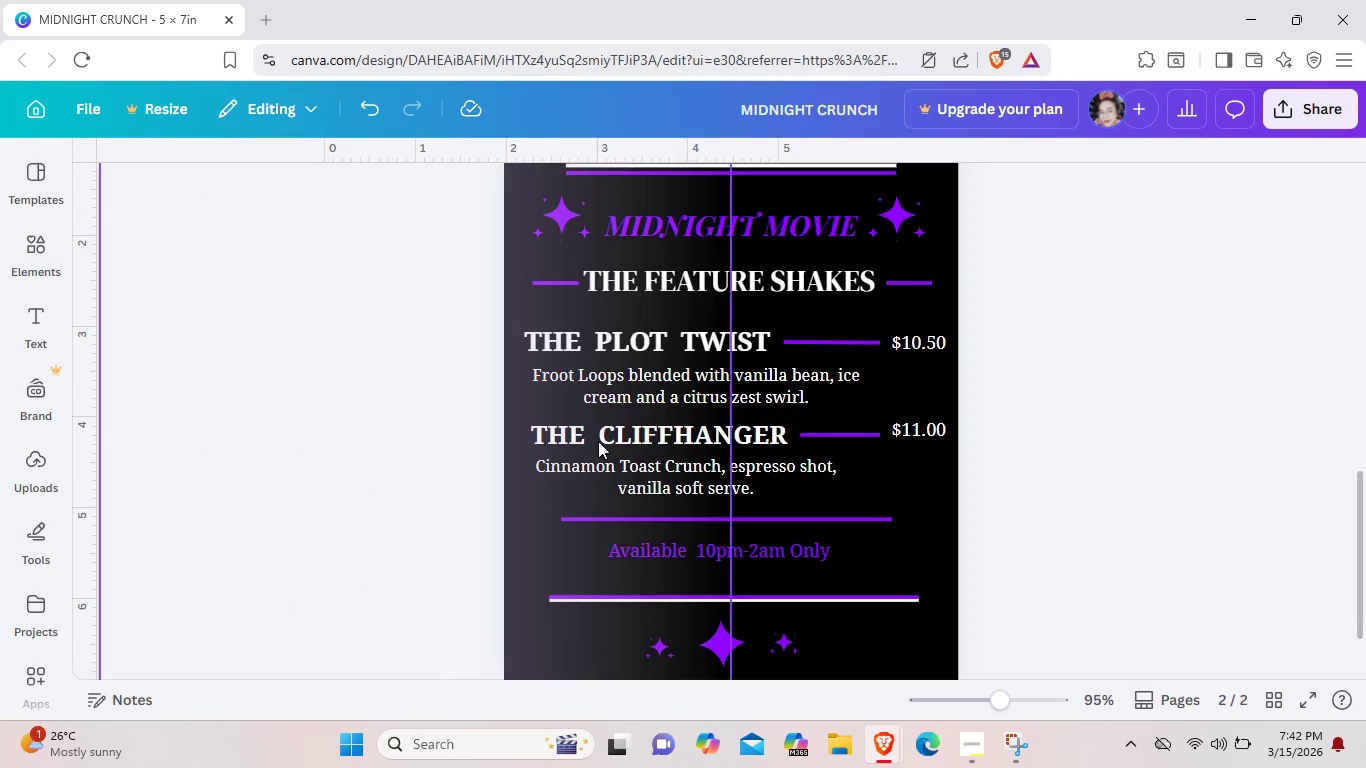 
wait(5.5)
 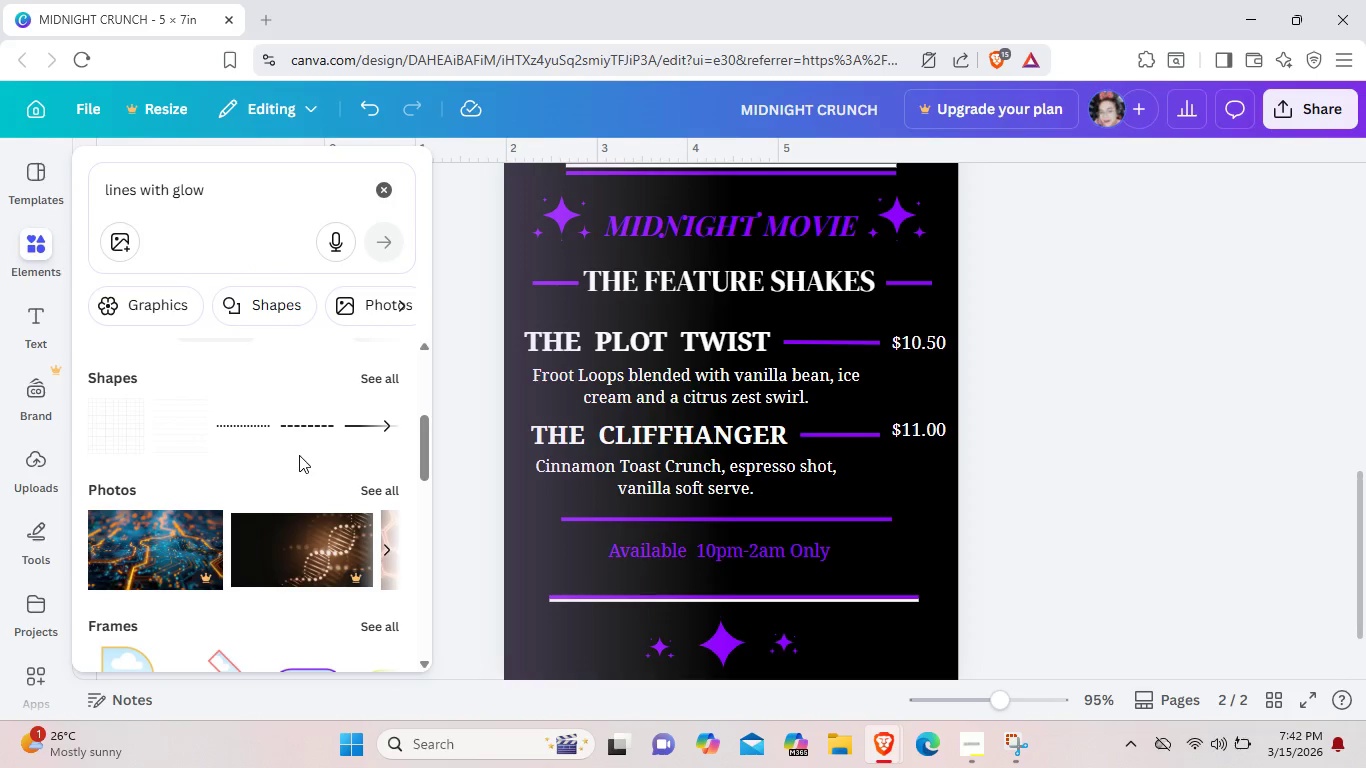 
left_click([1178, 512])
 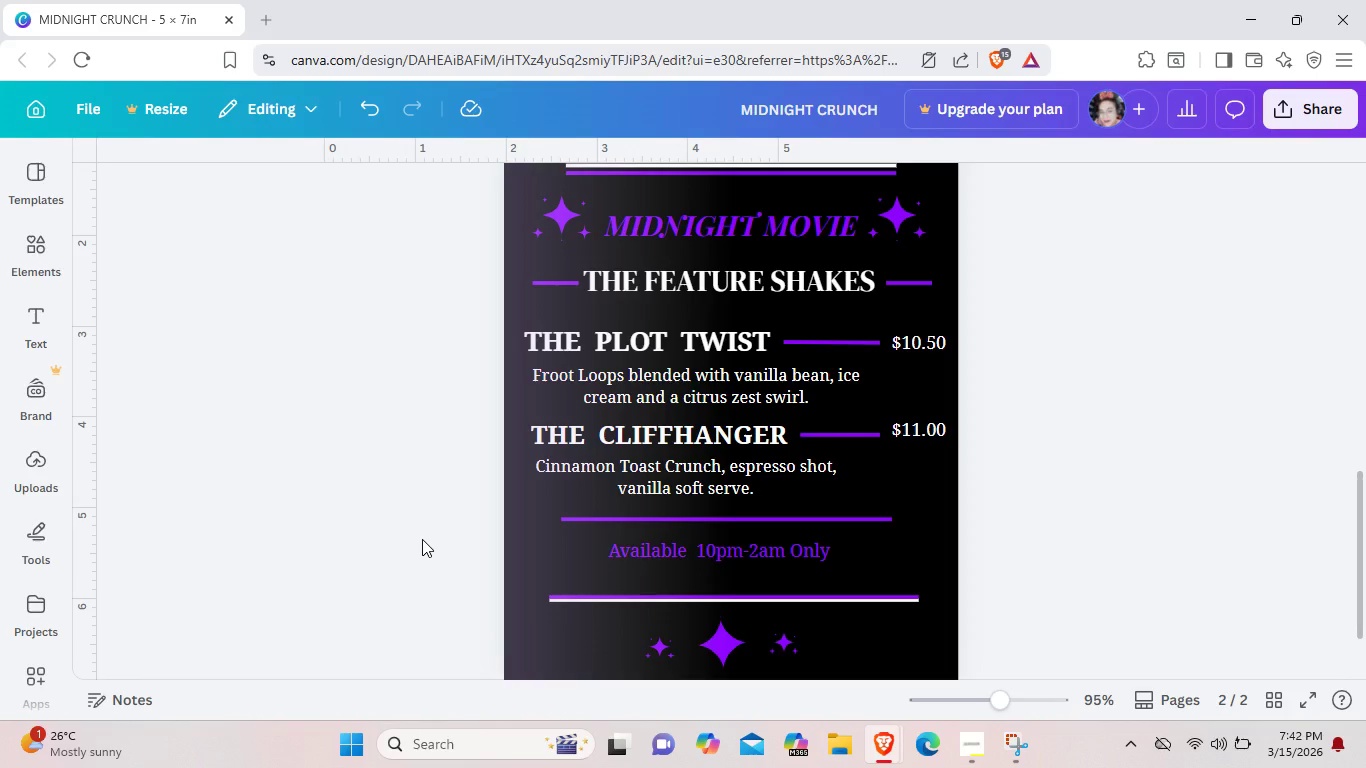 
wait(11.95)
 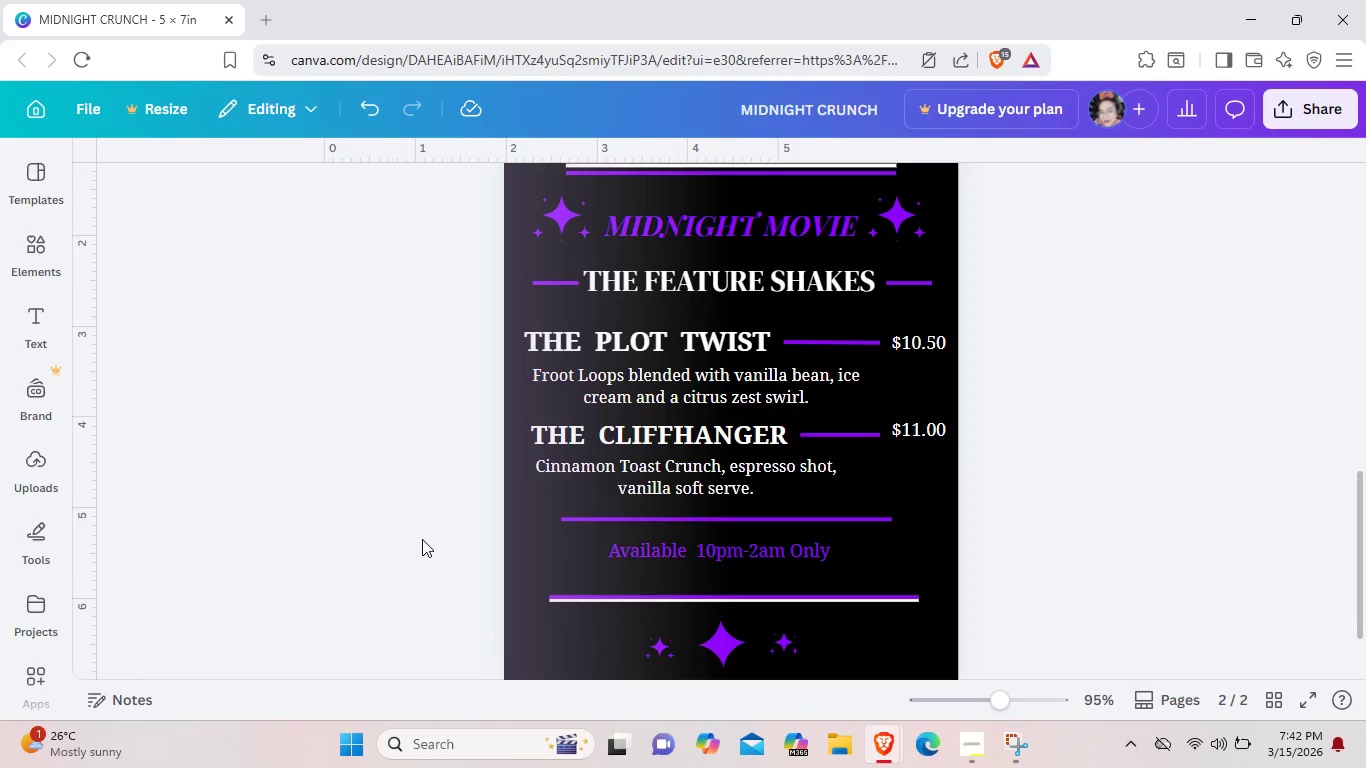 
left_click([534, 589])
 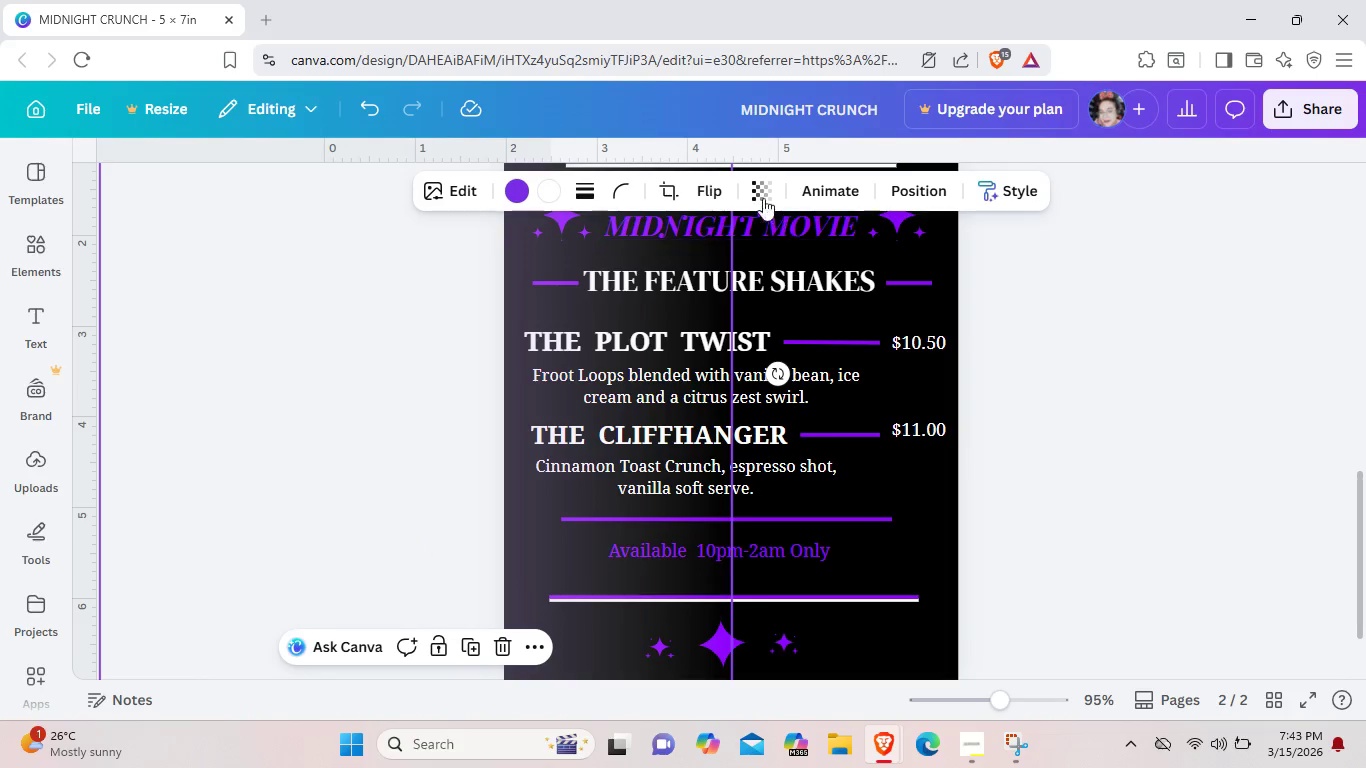 
left_click([763, 192])
 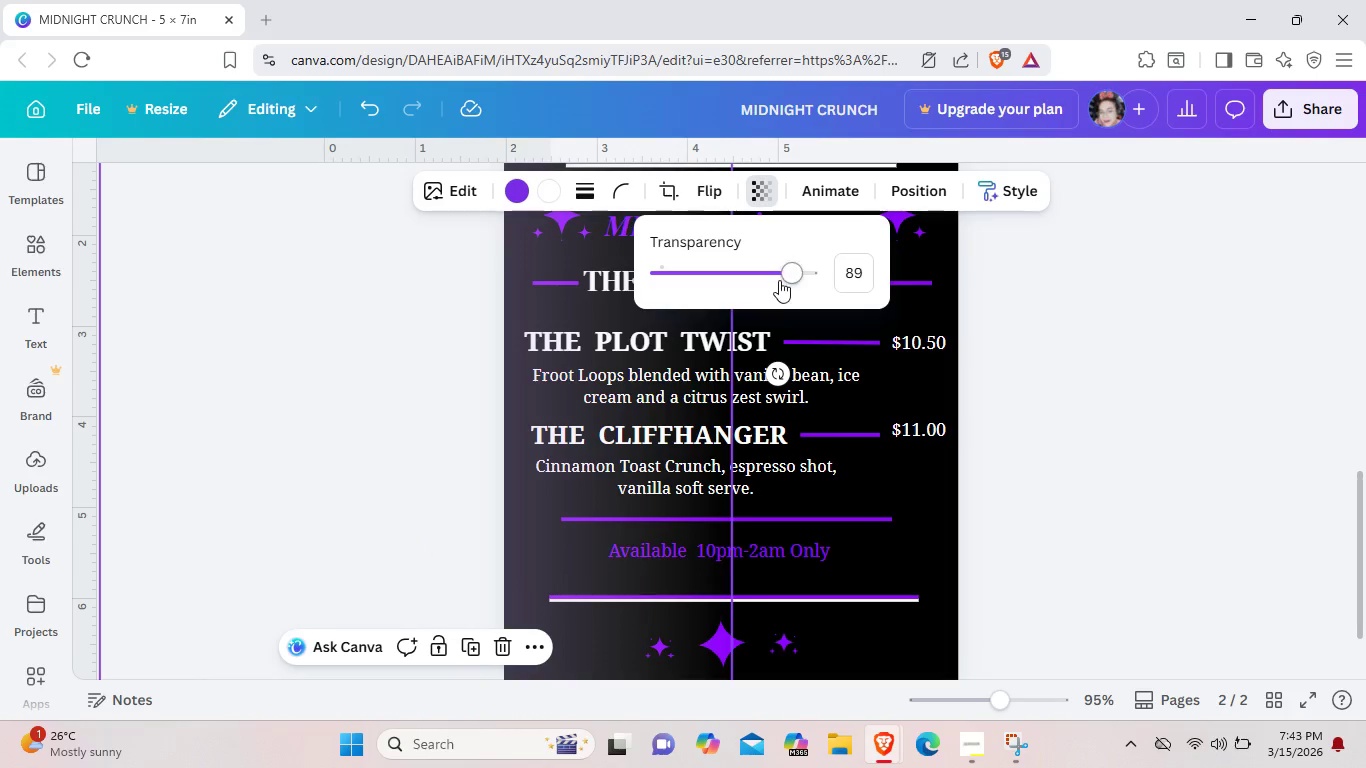 
left_click_drag(start_coordinate=[783, 285], to_coordinate=[765, 283])
 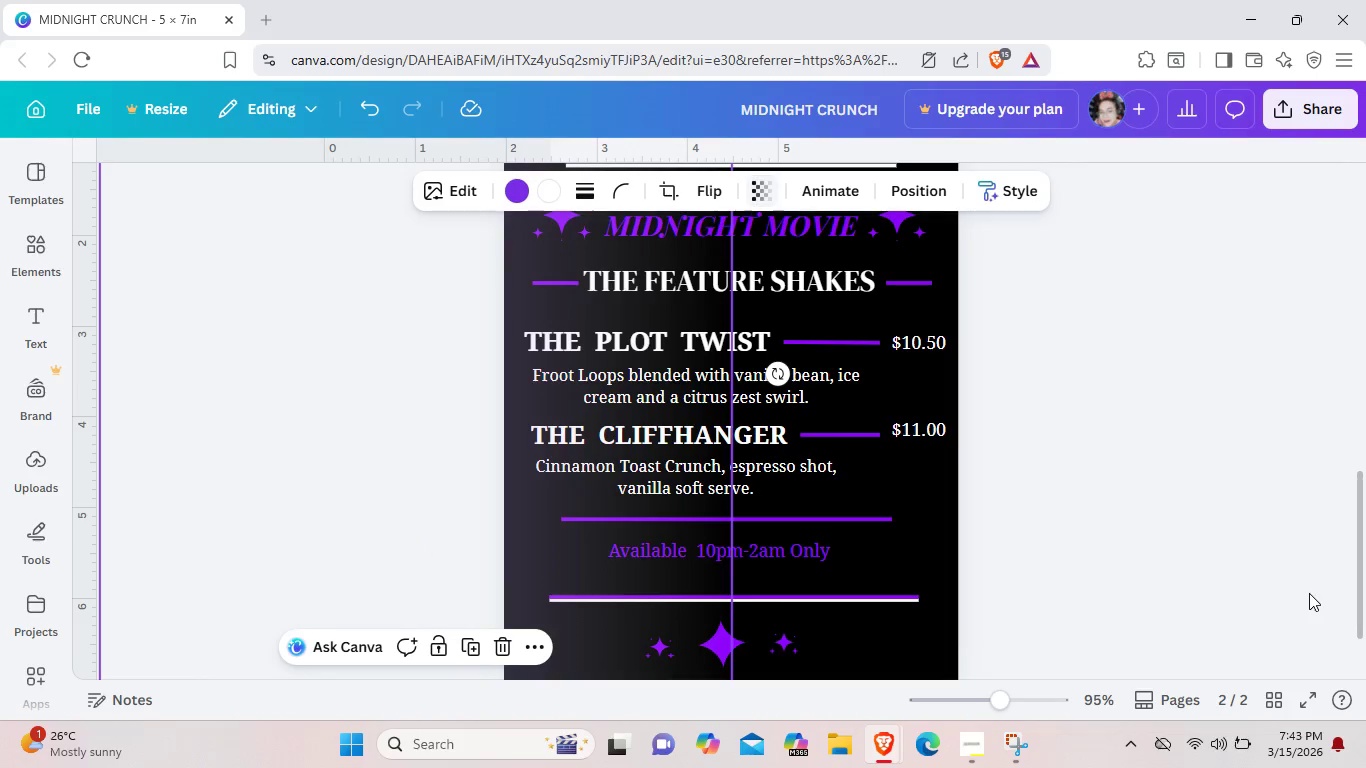 
left_click([1309, 593])
 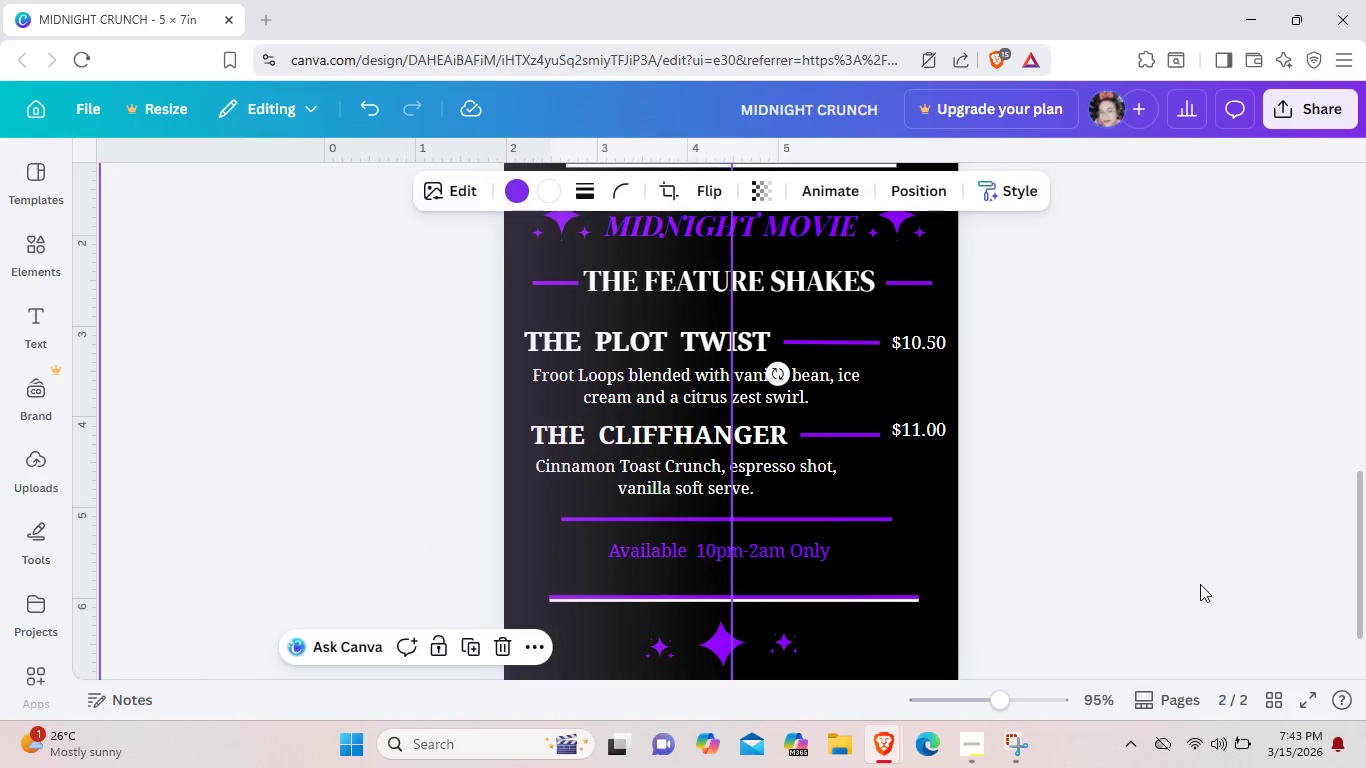 
left_click([1200, 584])
 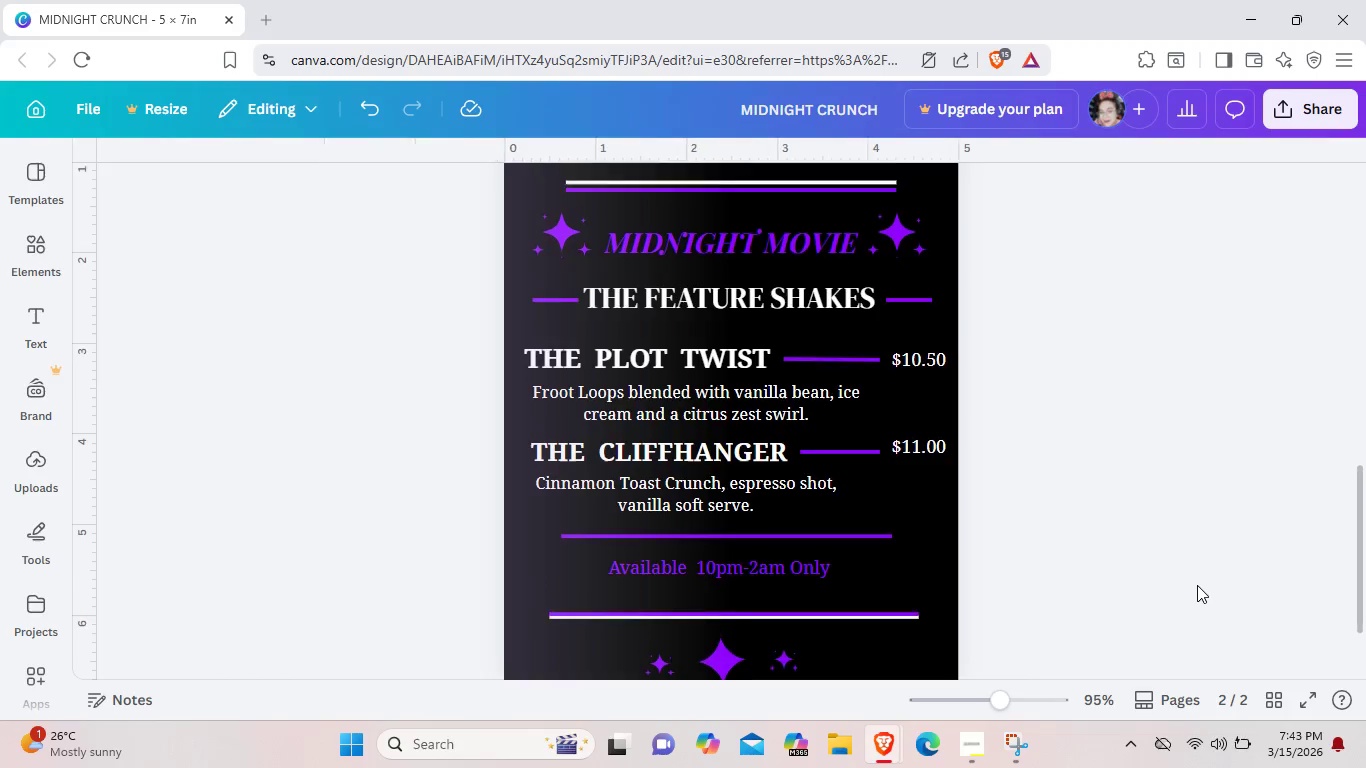 
scroll: coordinate [1197, 585], scroll_direction: up, amount: 8.0
 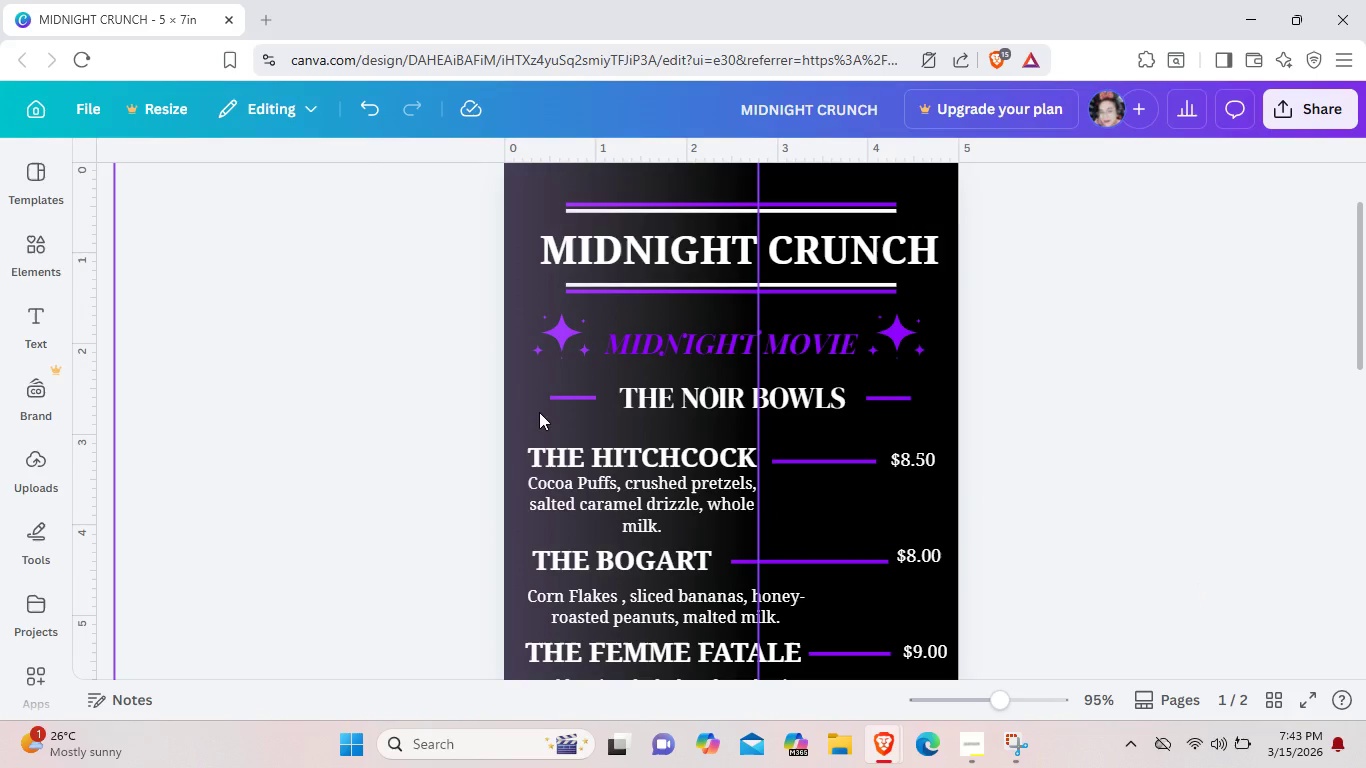 
left_click([539, 412])
 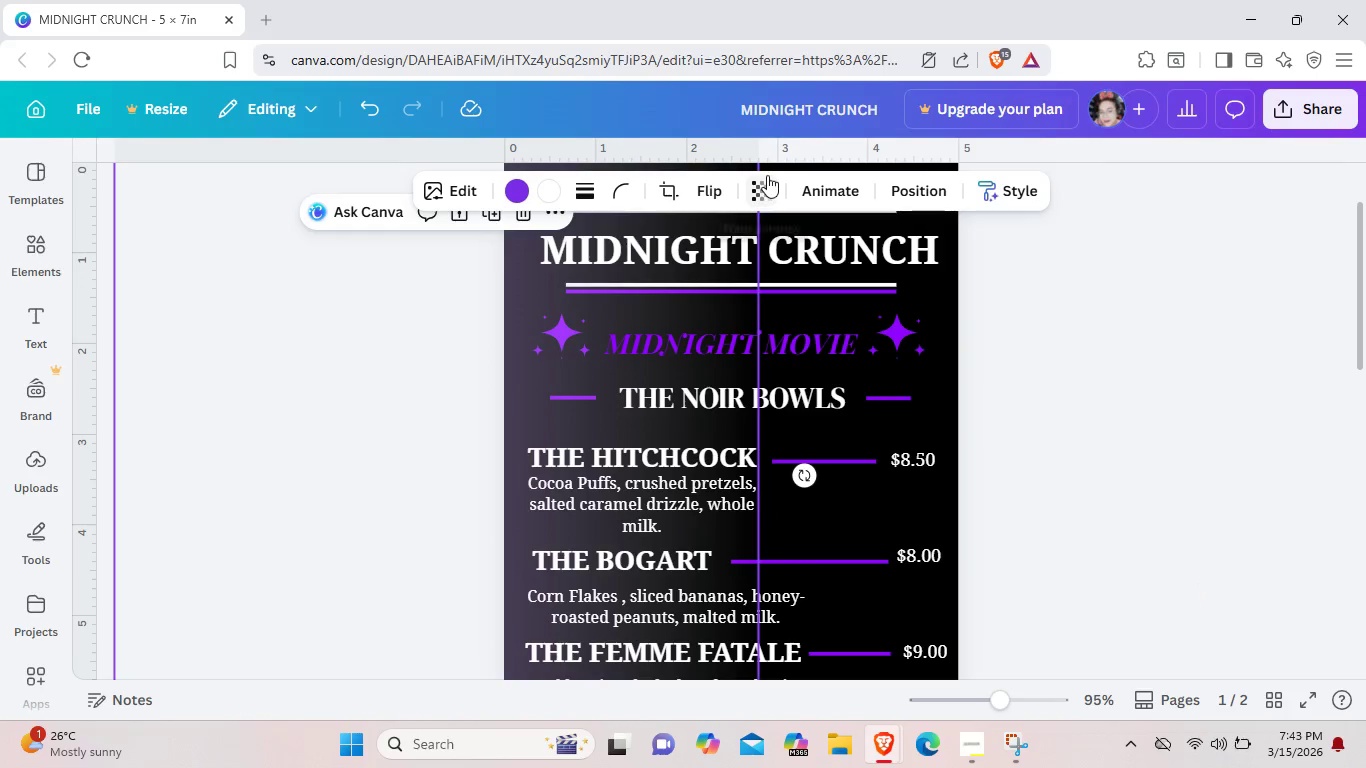 
left_click([767, 175])
 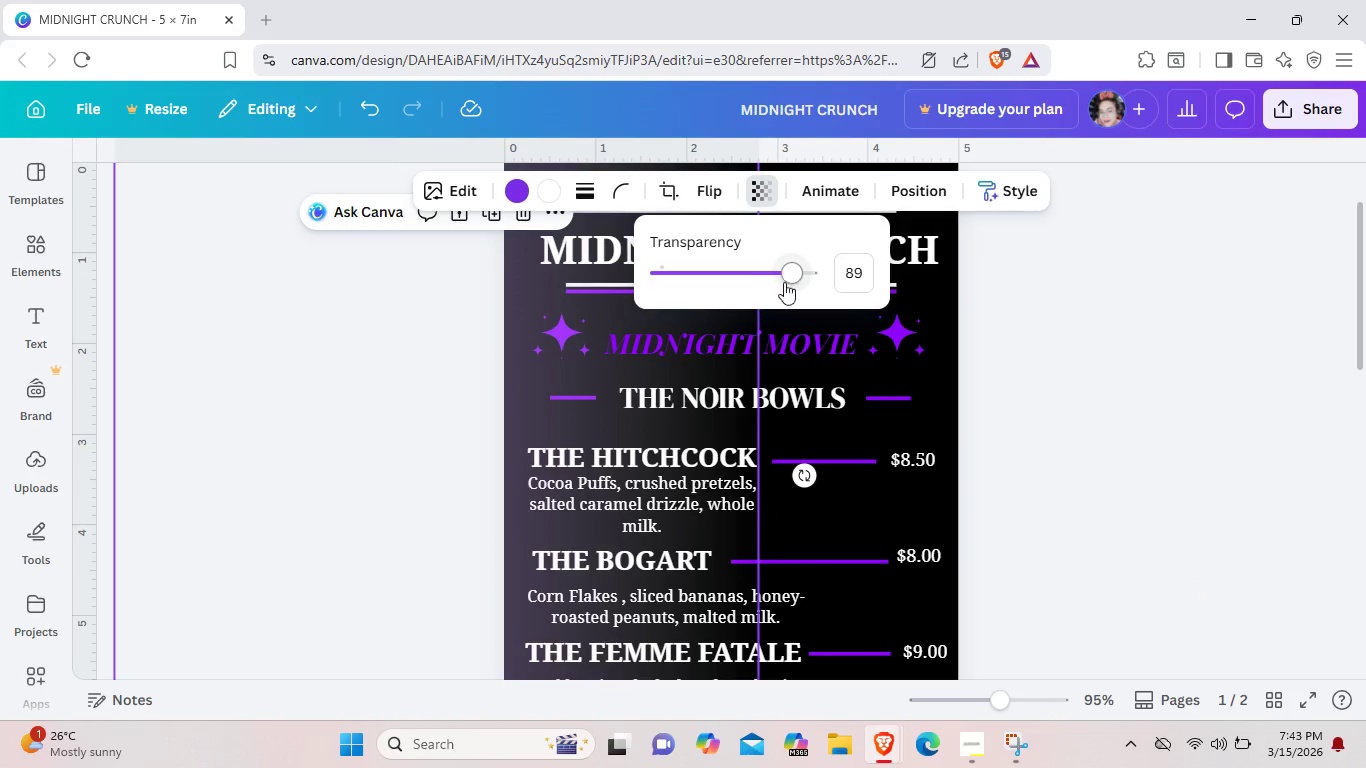 
left_click_drag(start_coordinate=[784, 282], to_coordinate=[765, 280])
 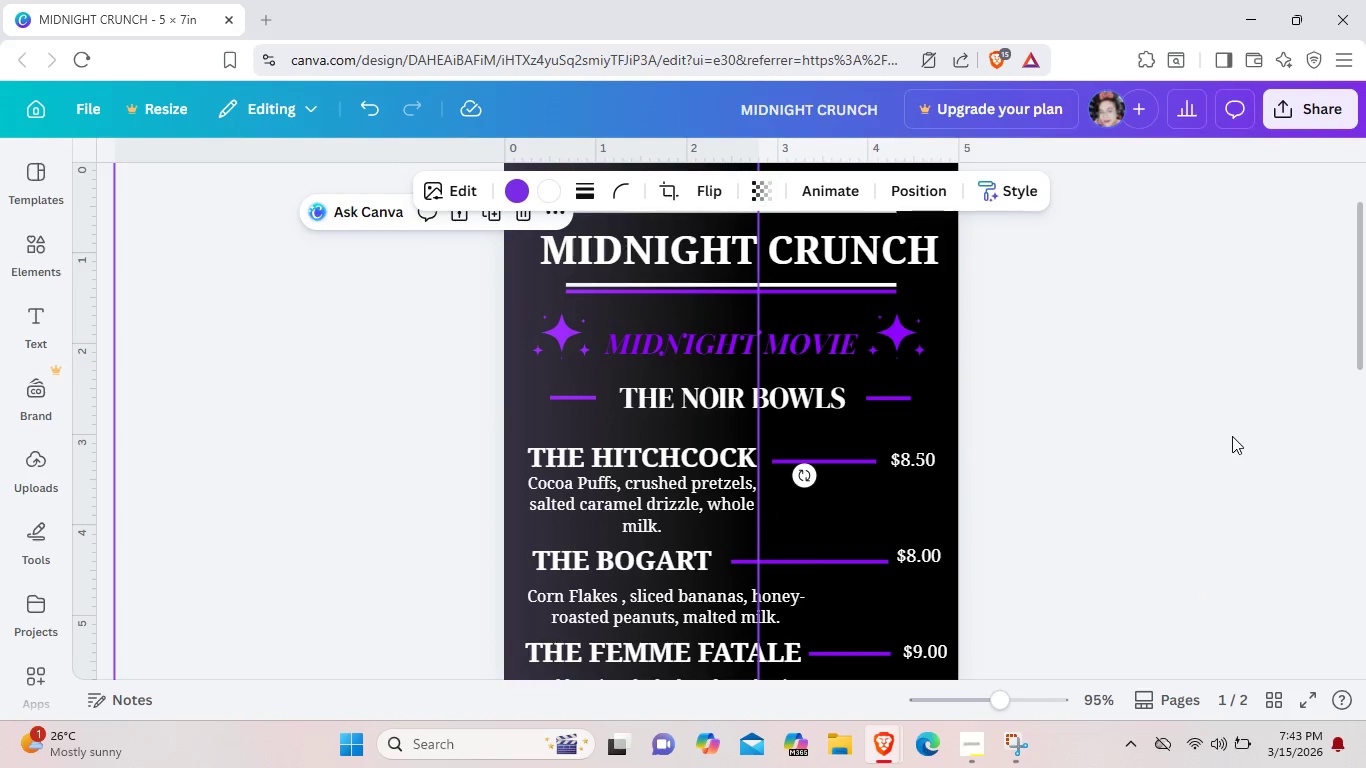 
left_click([1232, 436])
 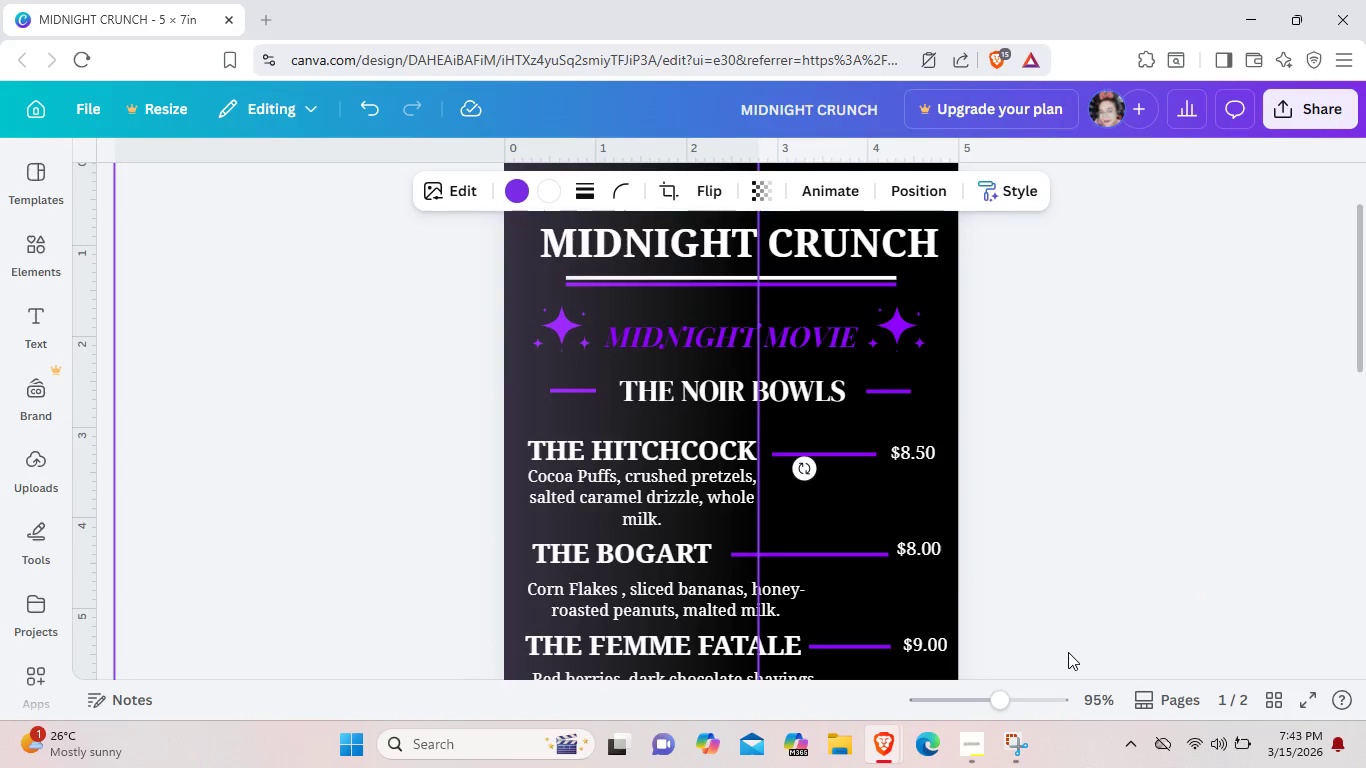 
left_click([1068, 652])
 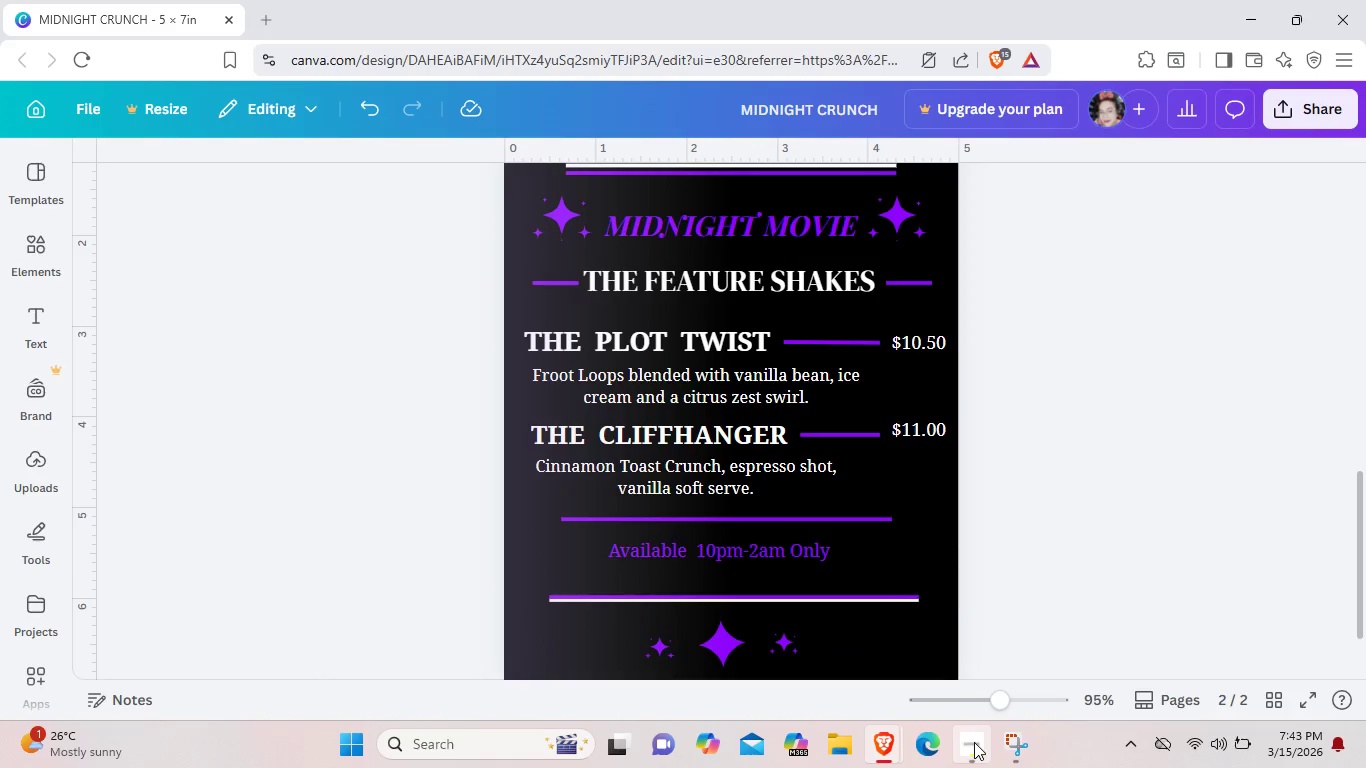 
scroll: coordinate [1068, 652], scroll_direction: down, amount: 8.0
 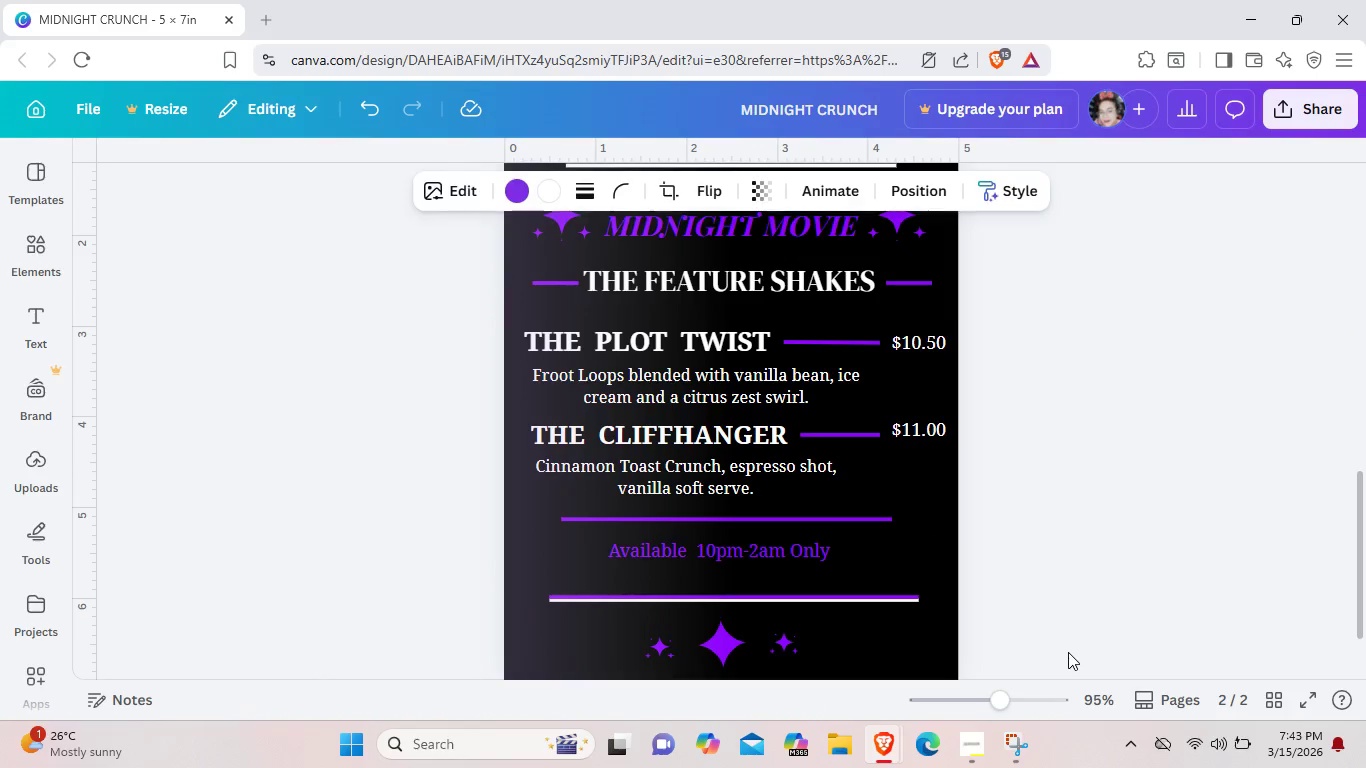 
left_click([974, 742])